 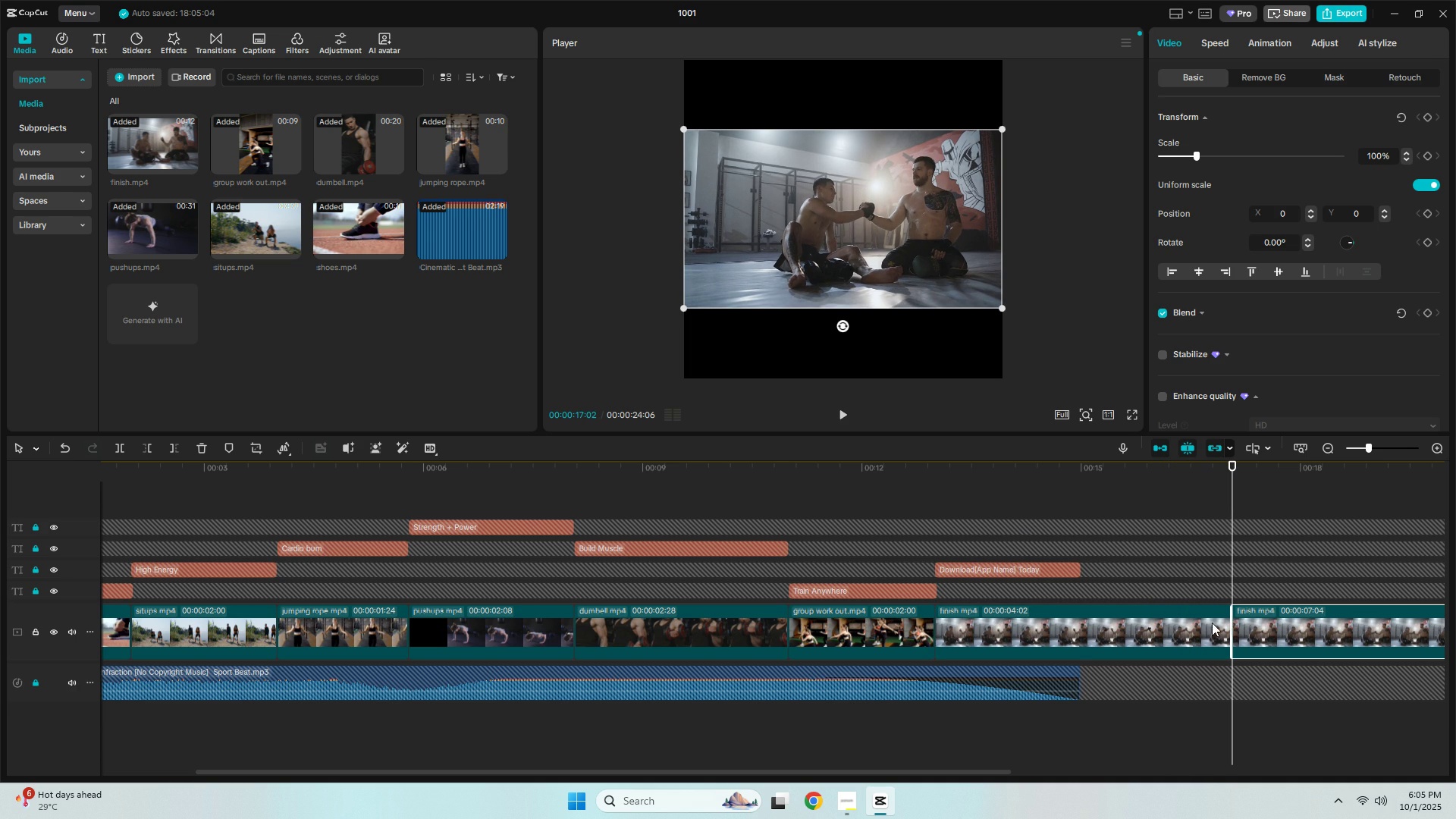 
left_click([1304, 630])
 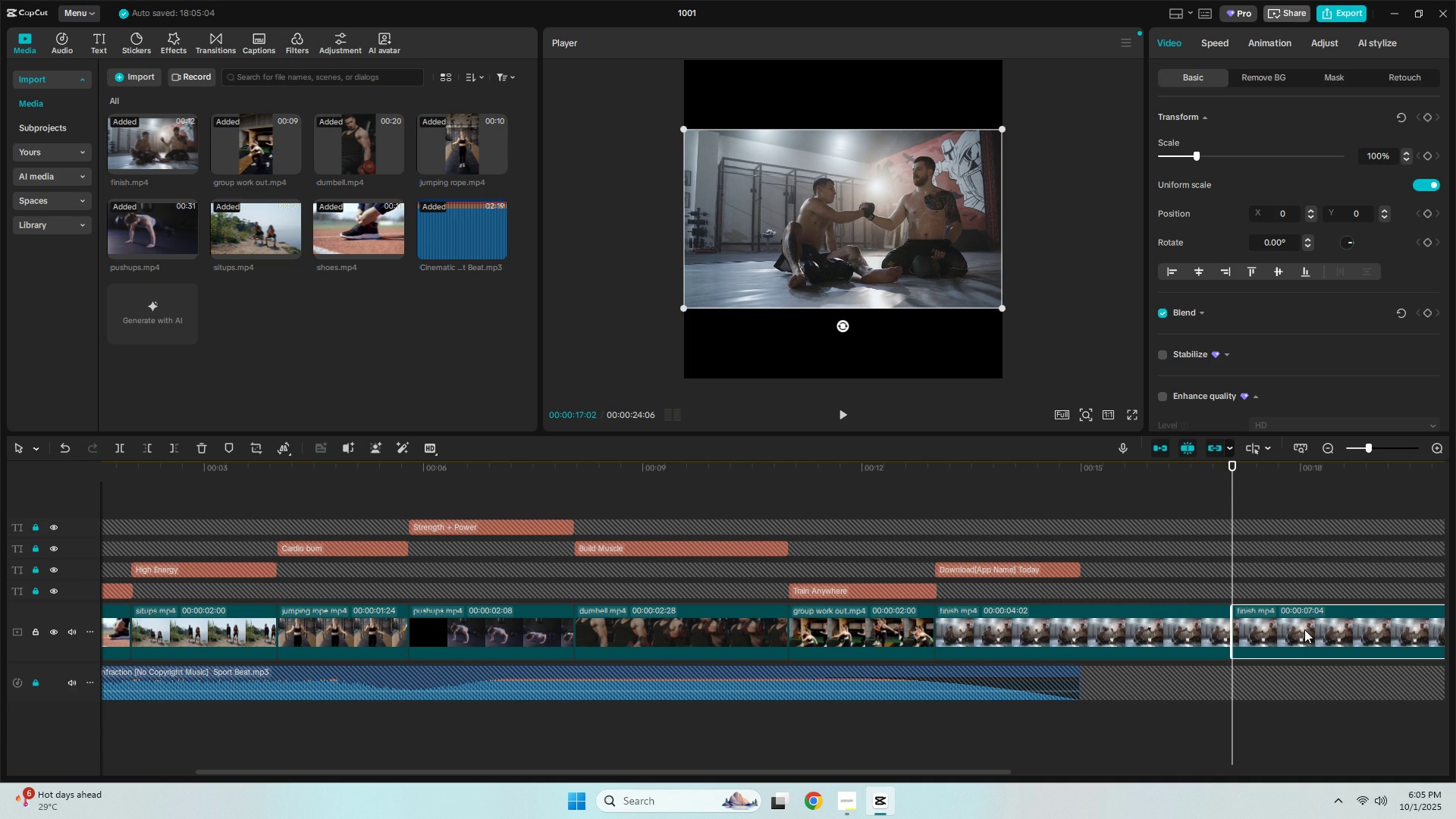 
key(Delete)
 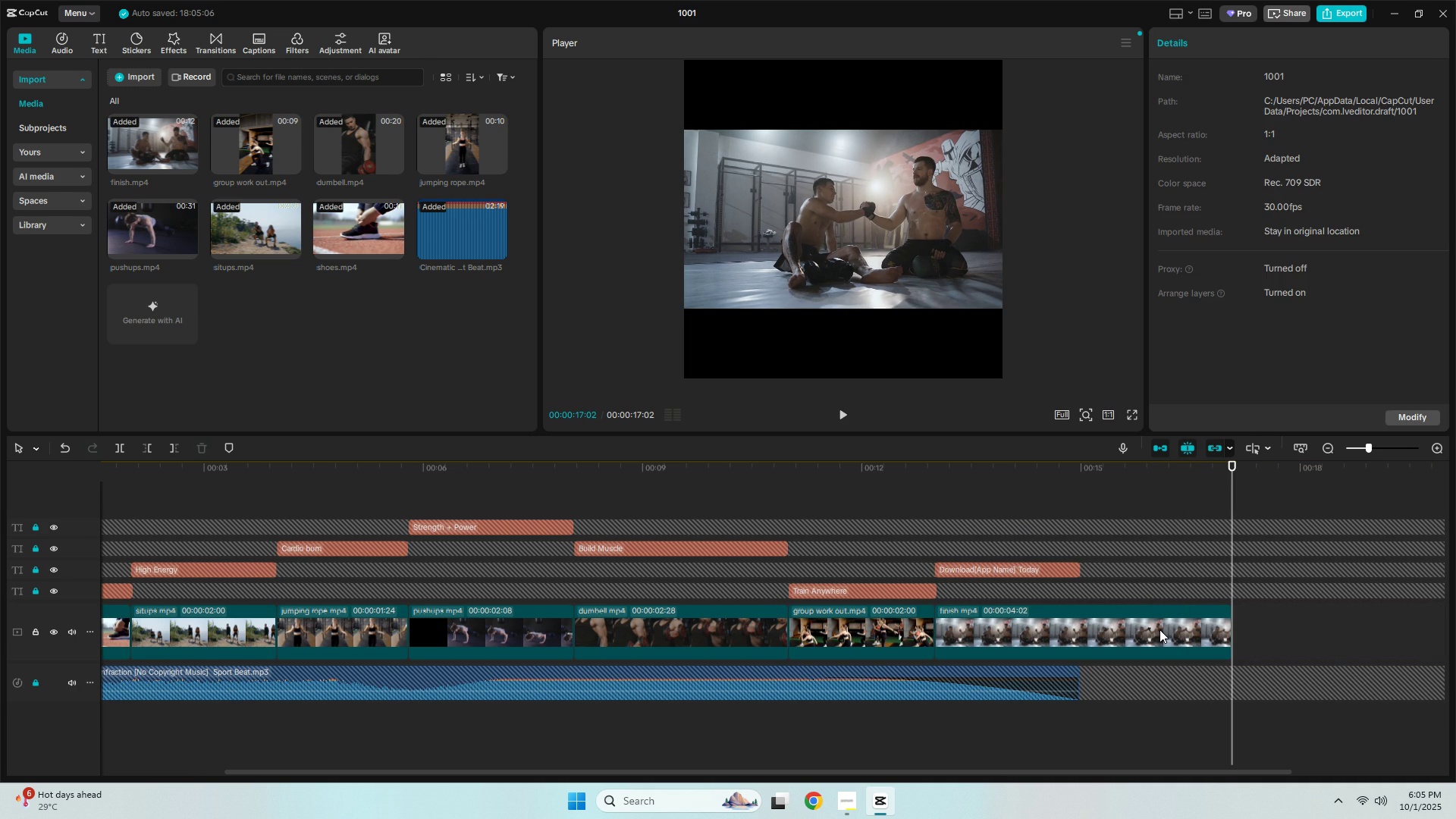 
left_click([1159, 629])
 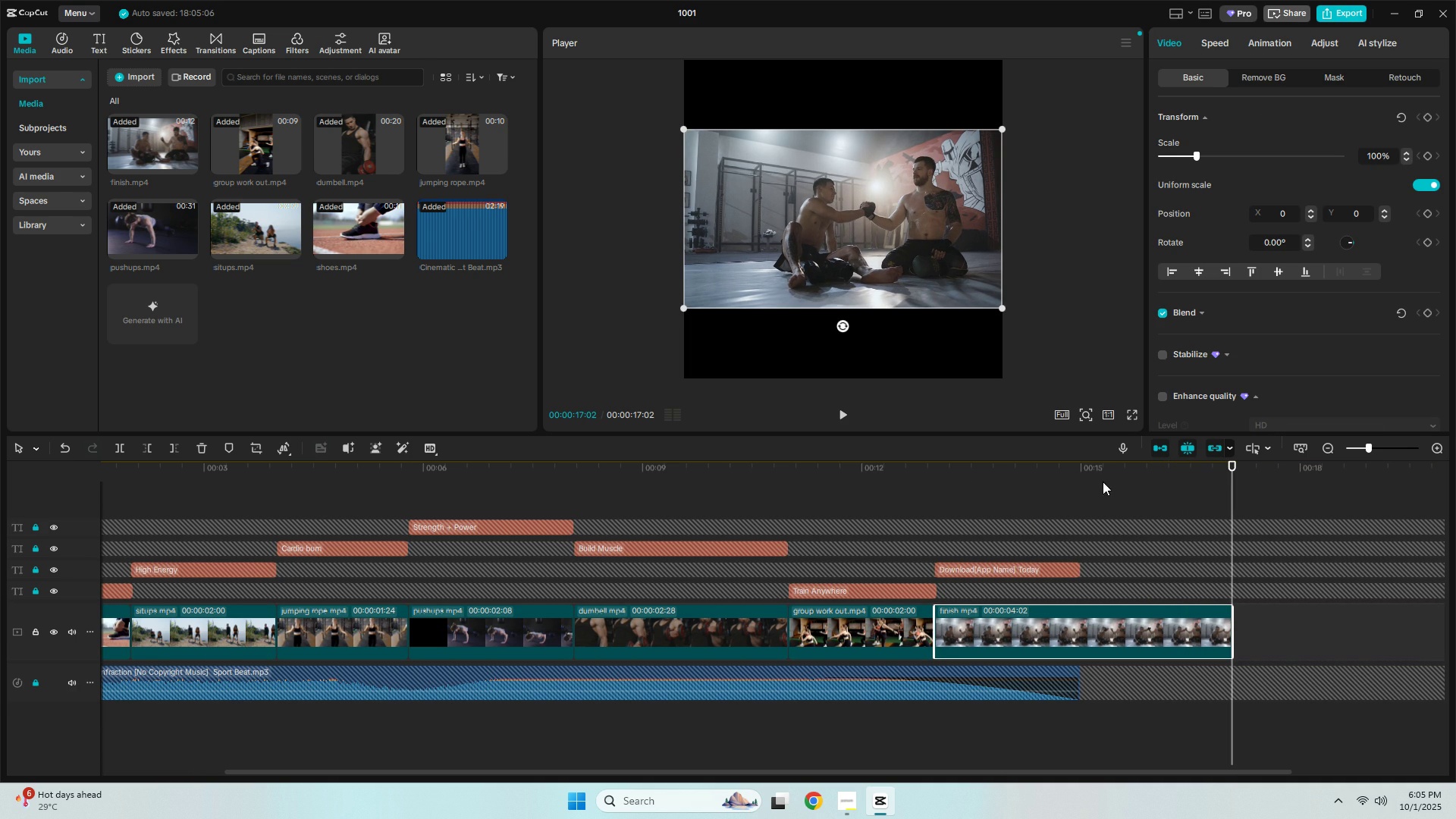 
left_click([990, 467])
 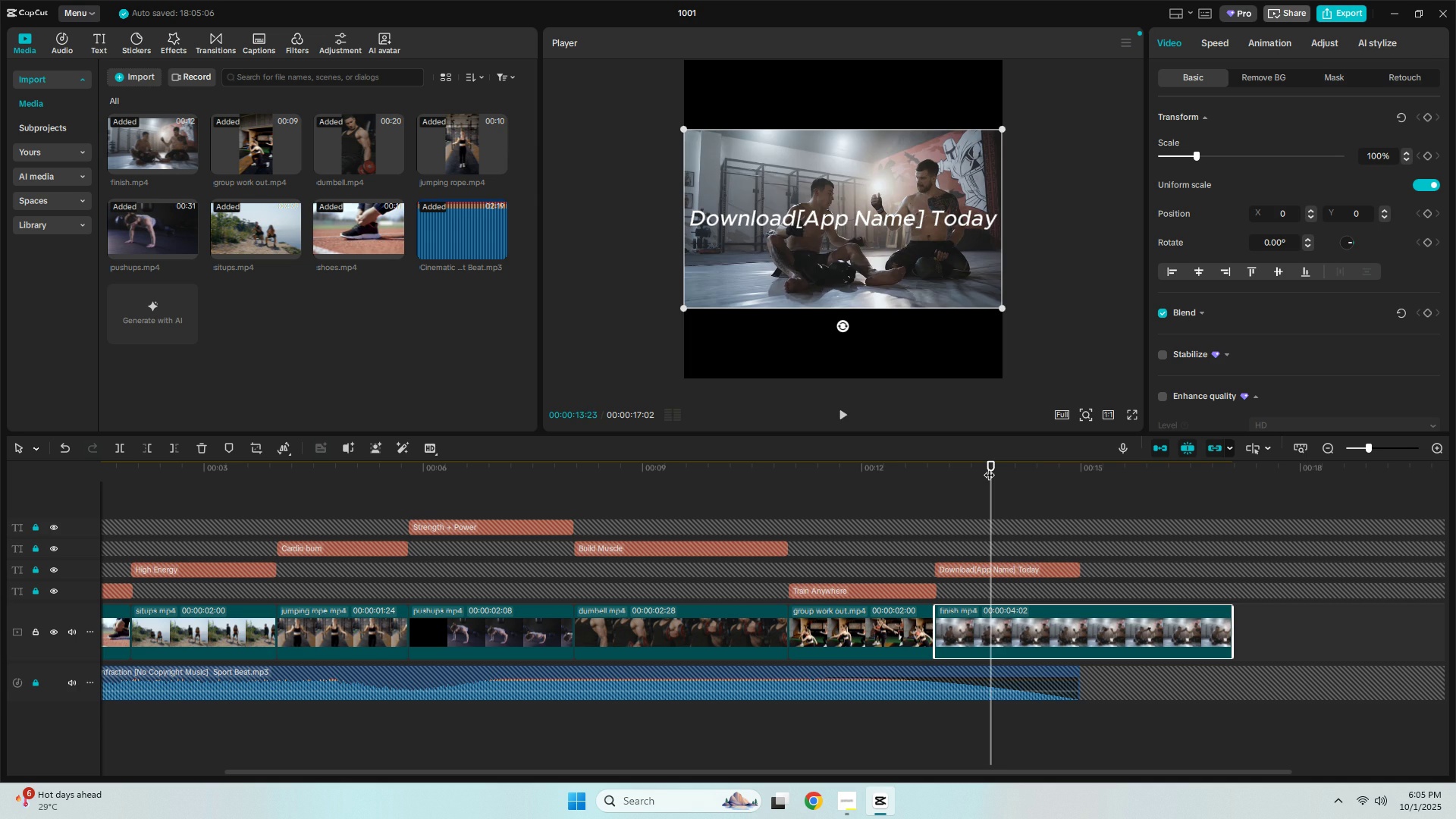 
key(Space)
 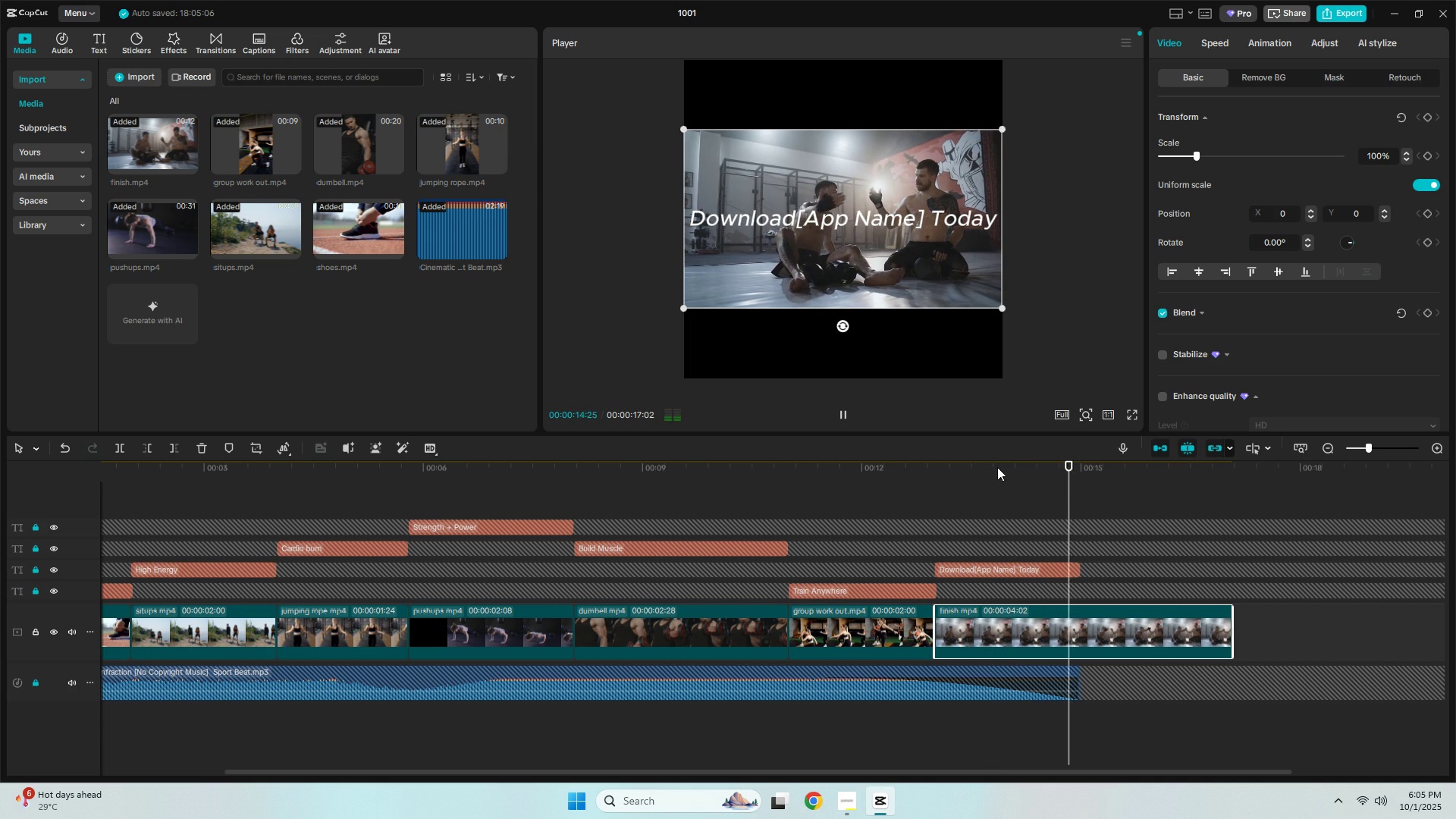 
key(Space)
 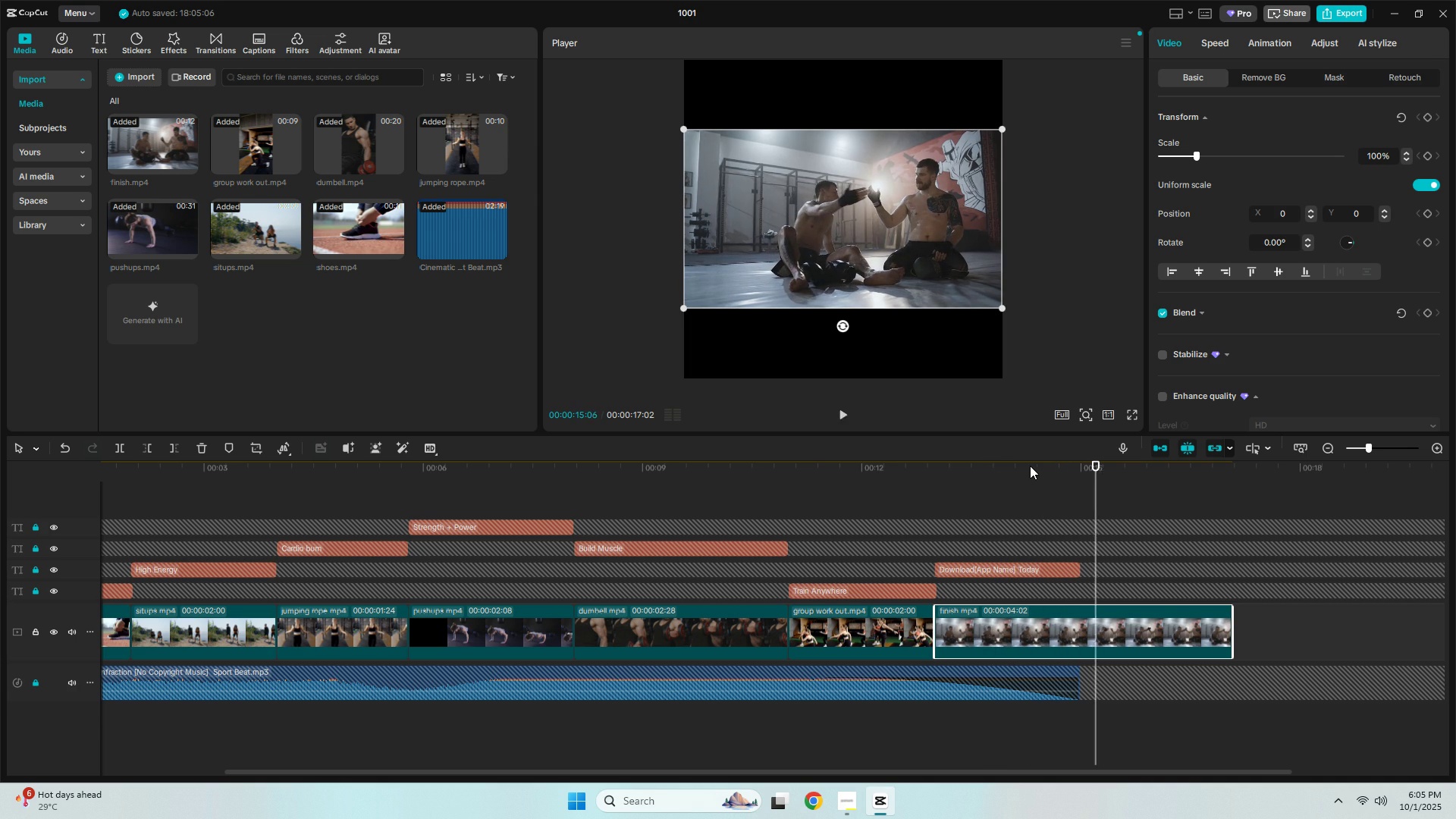 
key(Space)
 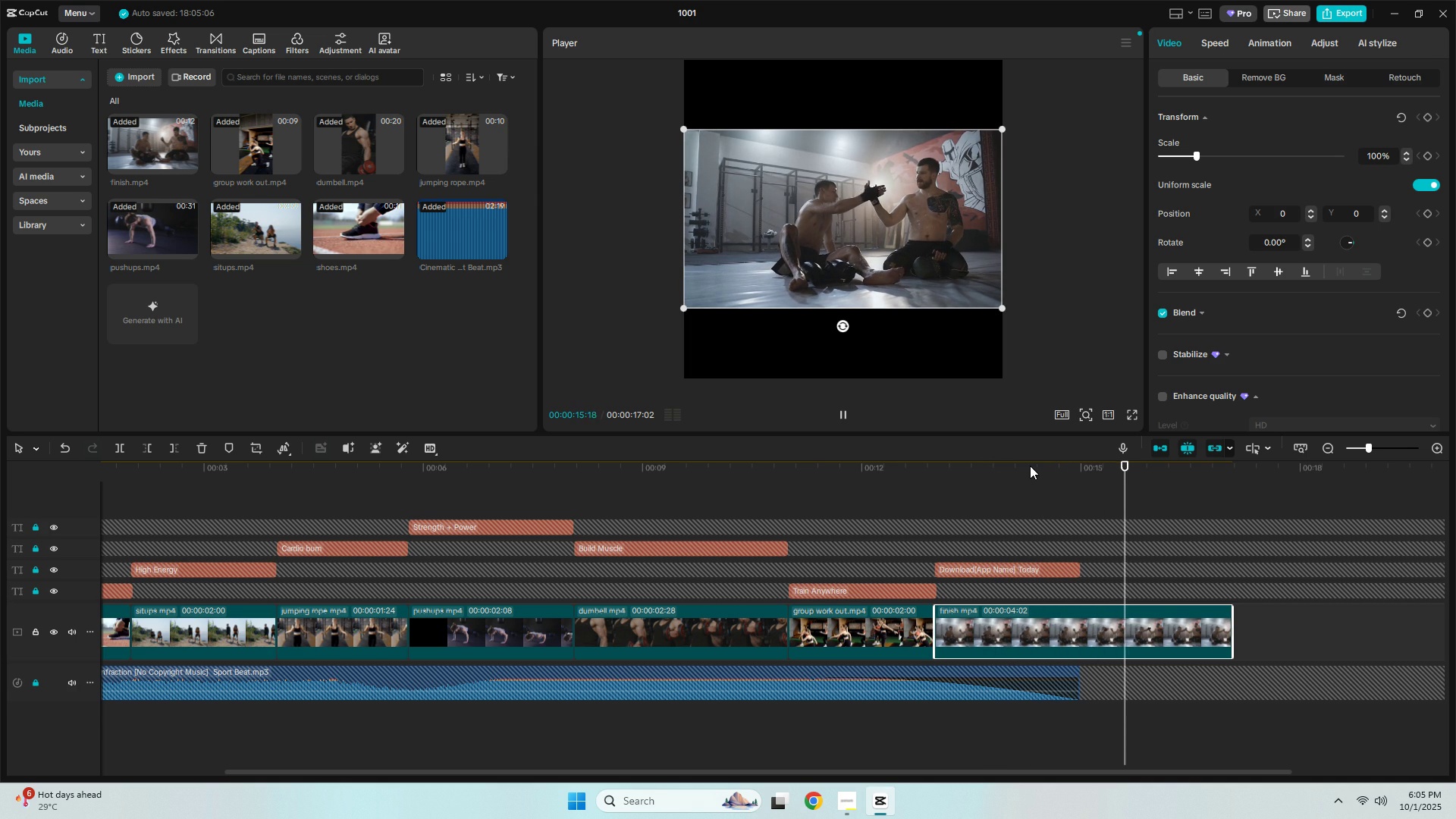 
key(Space)